 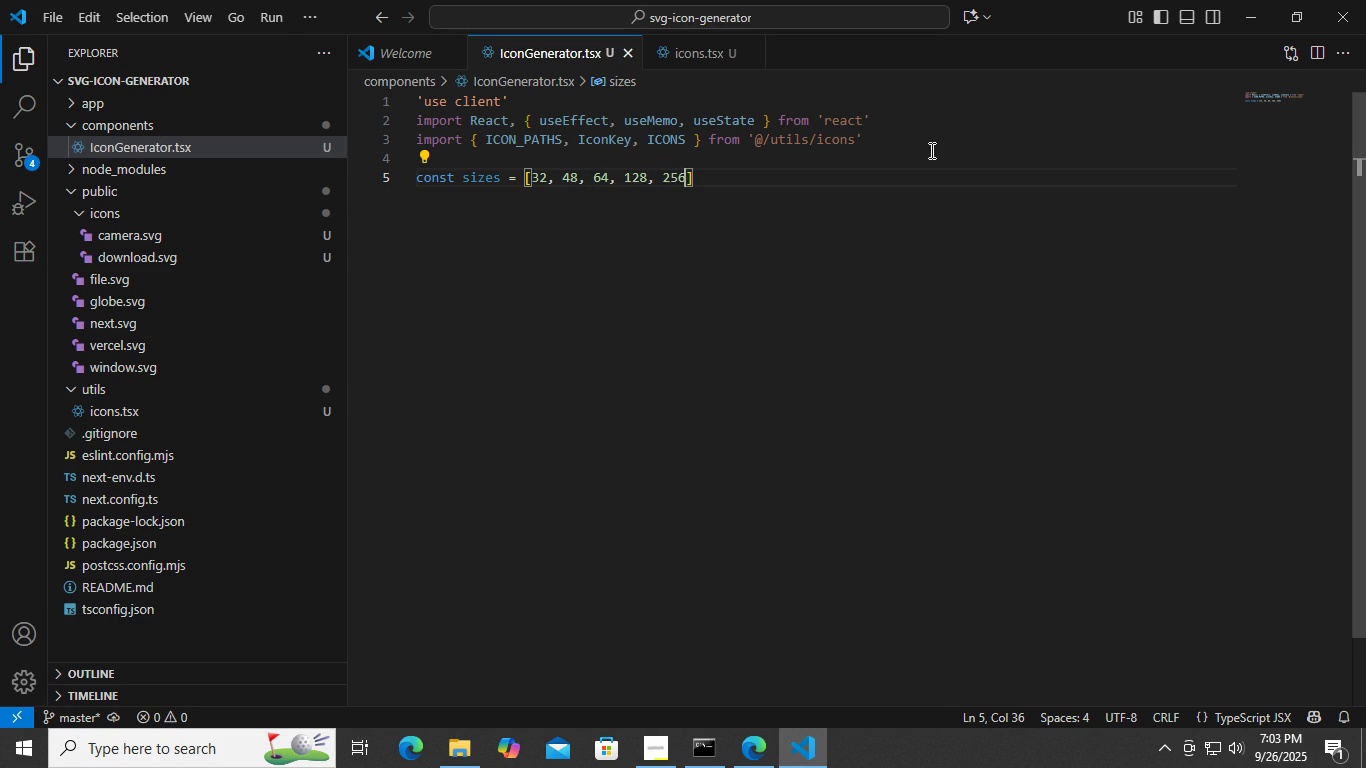 
key(ArrowRight)
 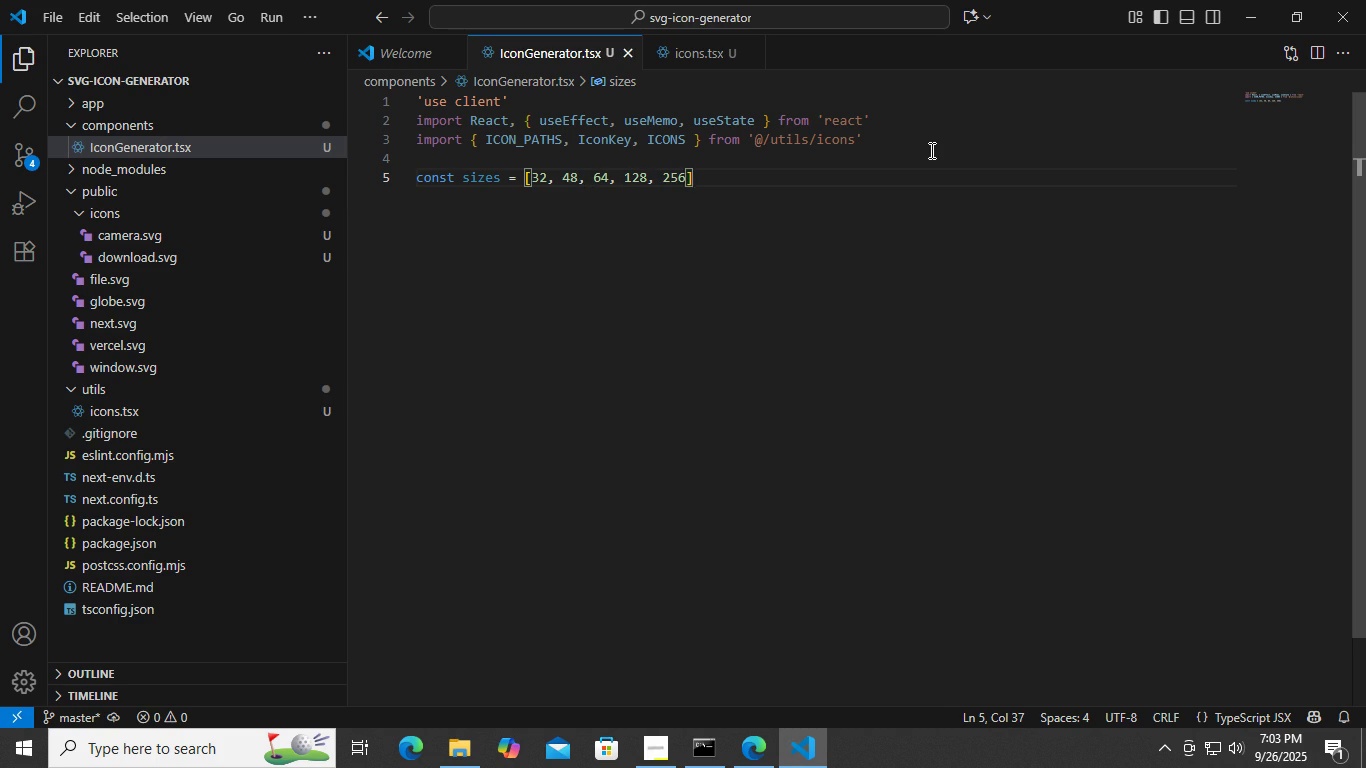 
key(Enter)
 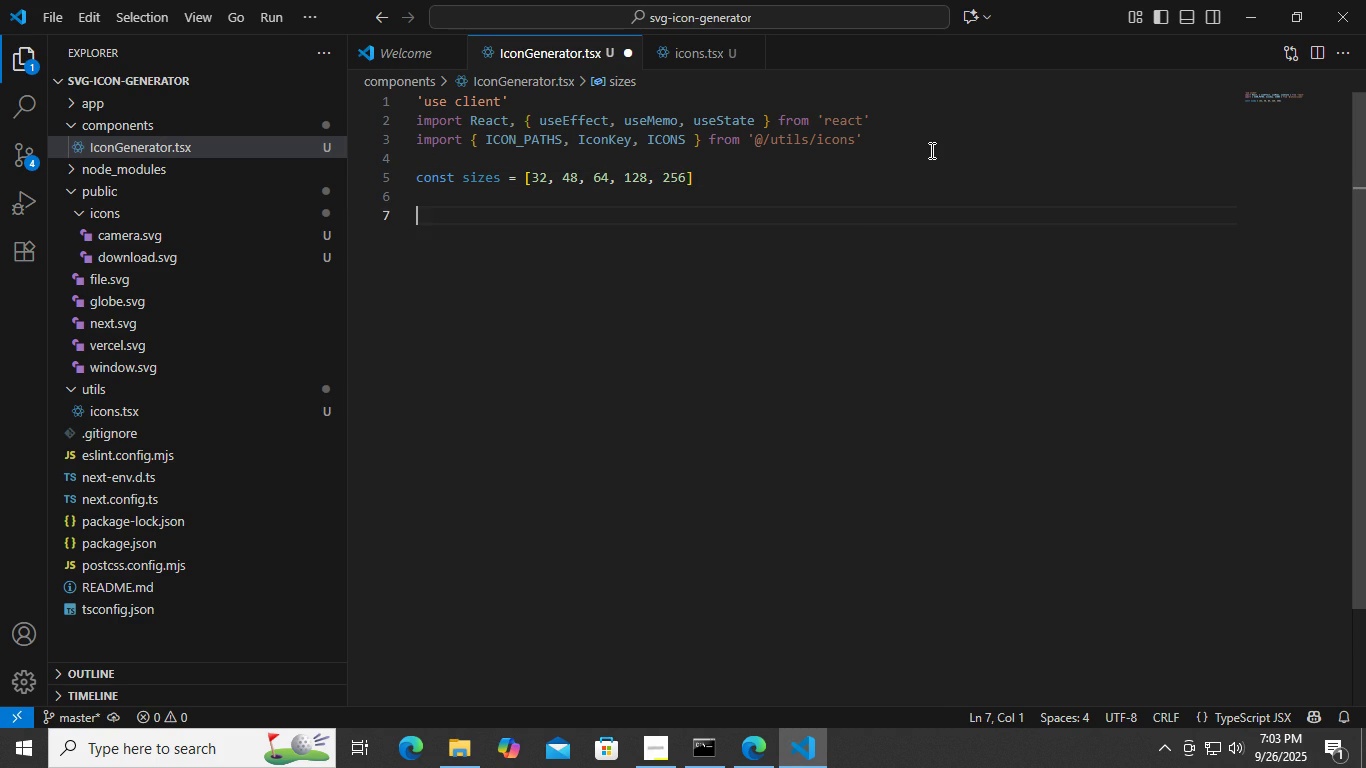 
key(Enter)
 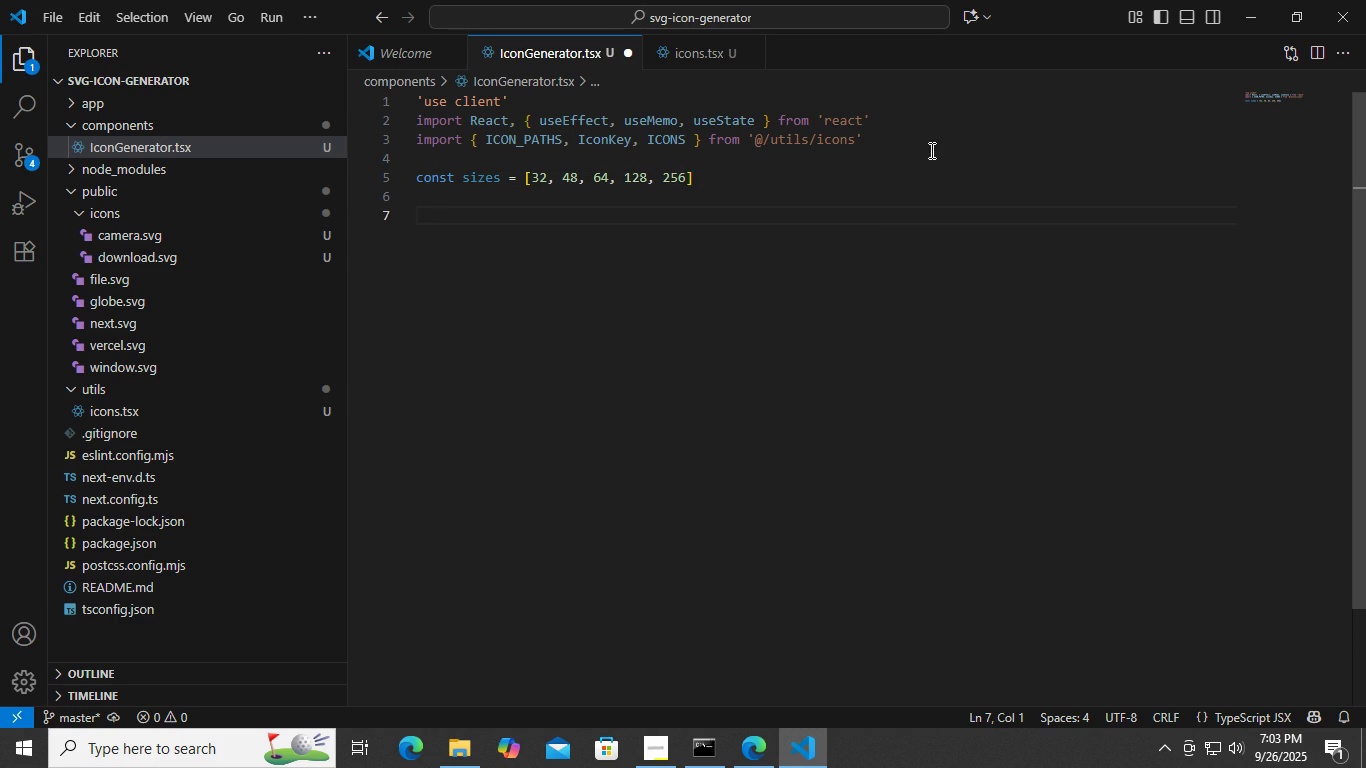 
type(export defa)
 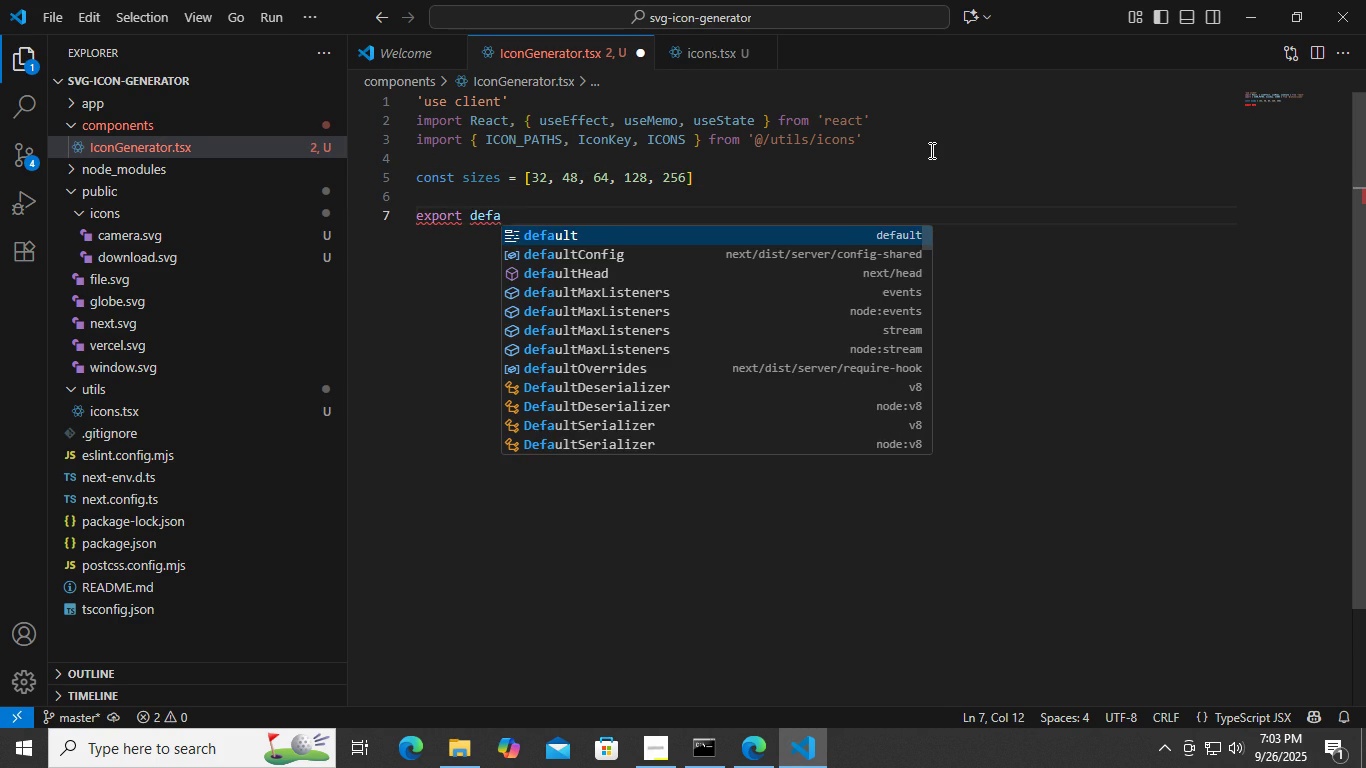 
key(Enter)
 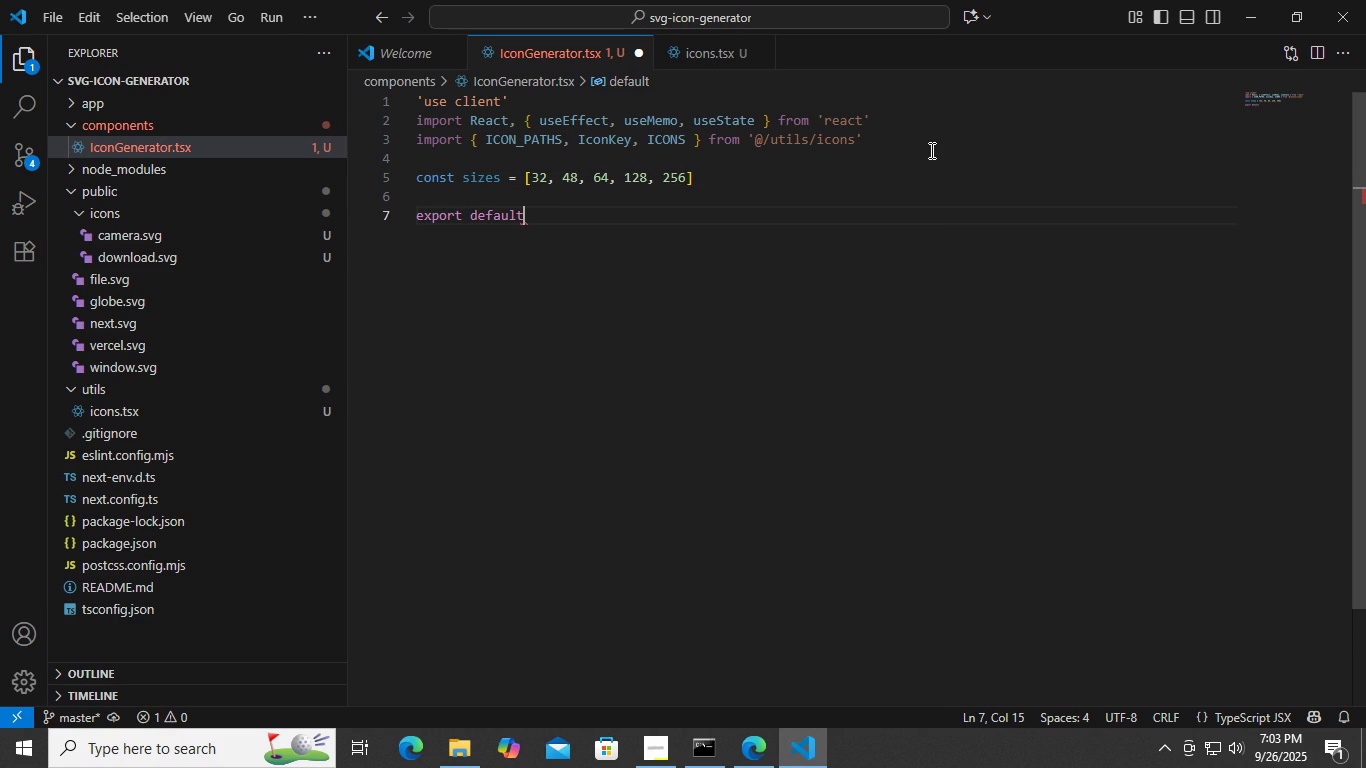 
type( func)
 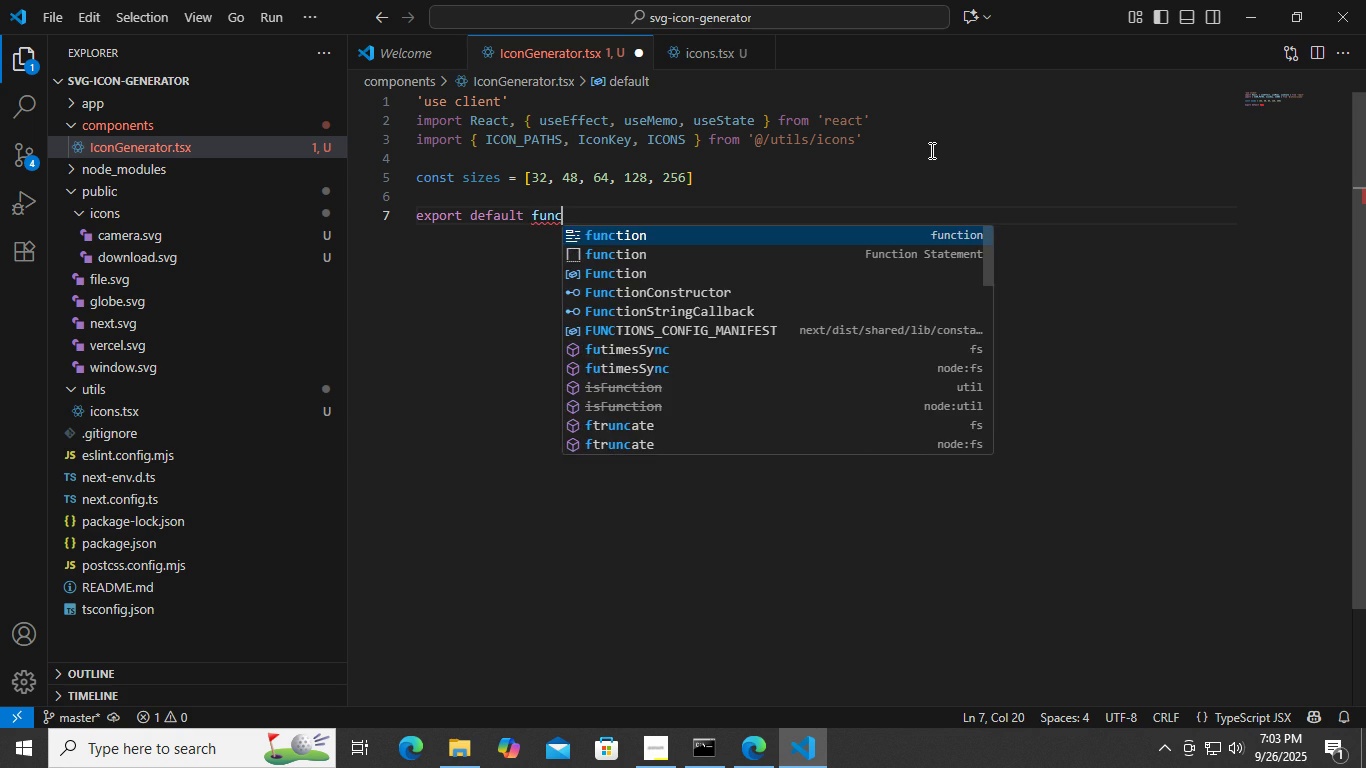 
key(Enter)
 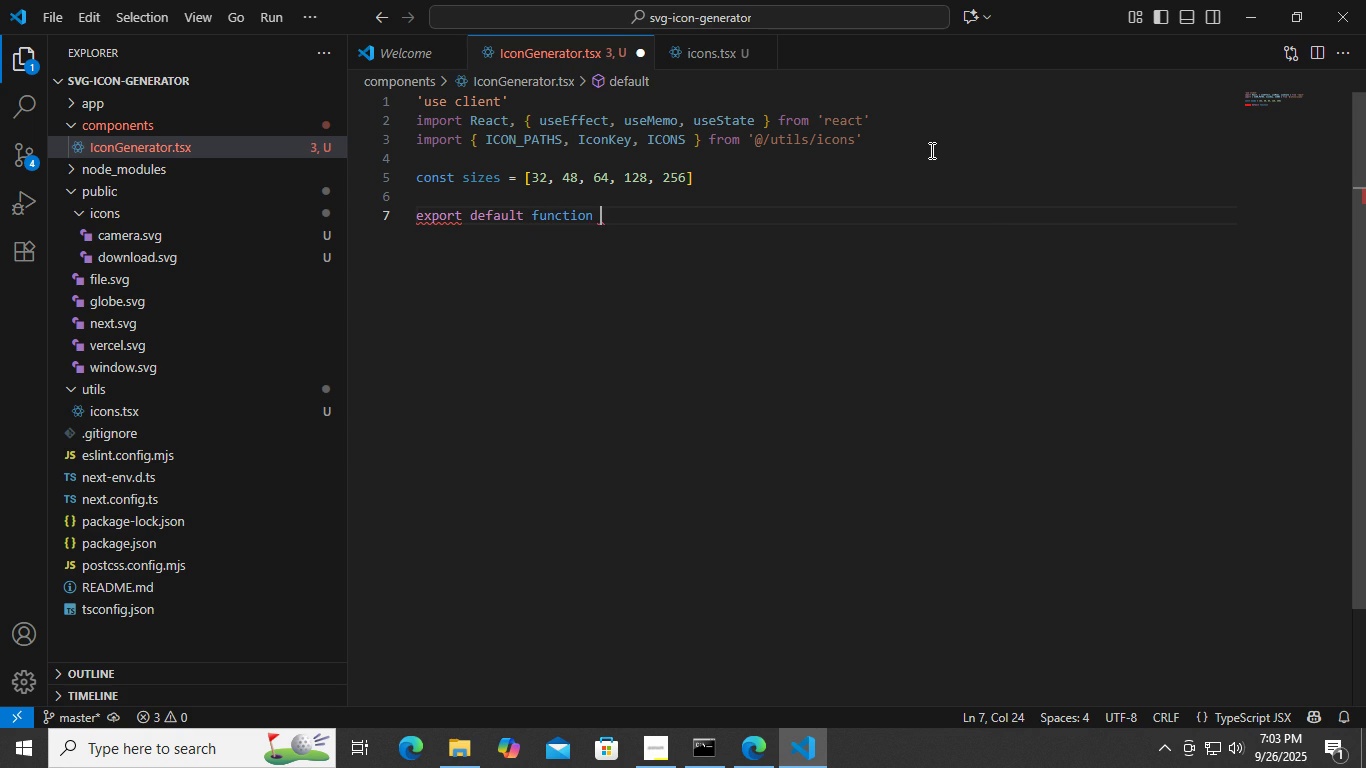 
type( IconGenea)
key(Backspace)
key(Backspace)
type(erator(){)